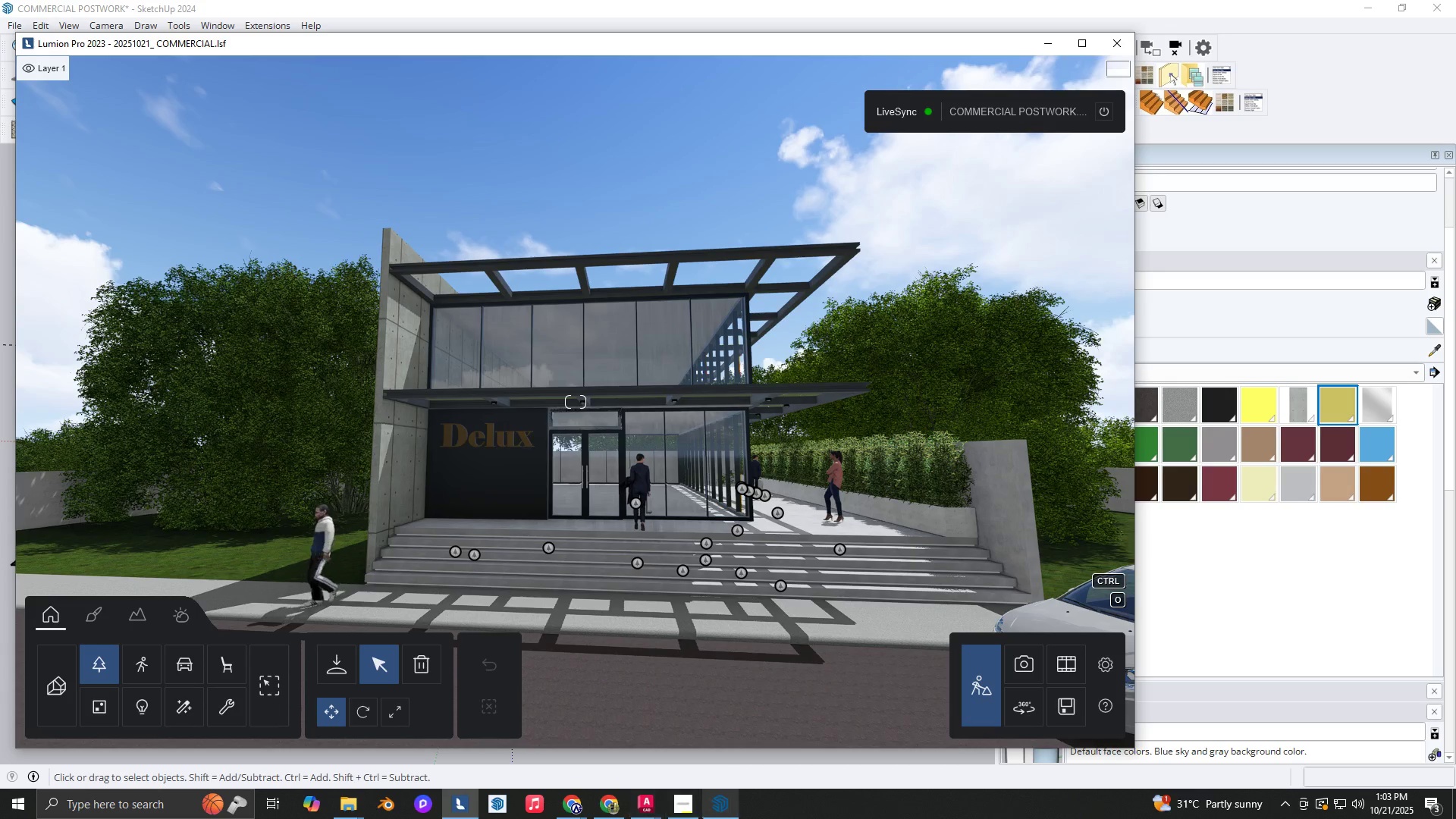 
left_click([687, 806])